 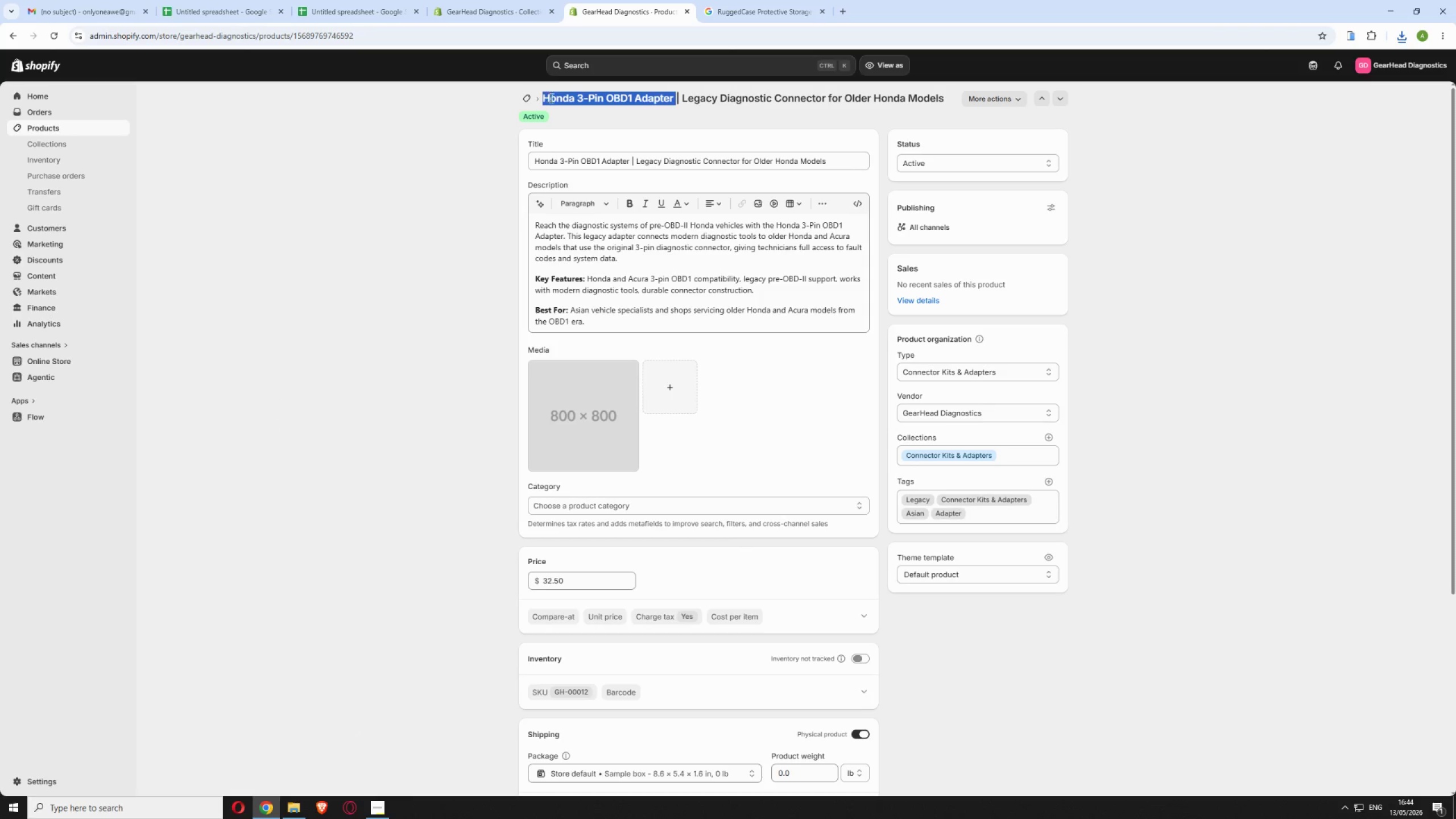 
right_click([555, 98])
 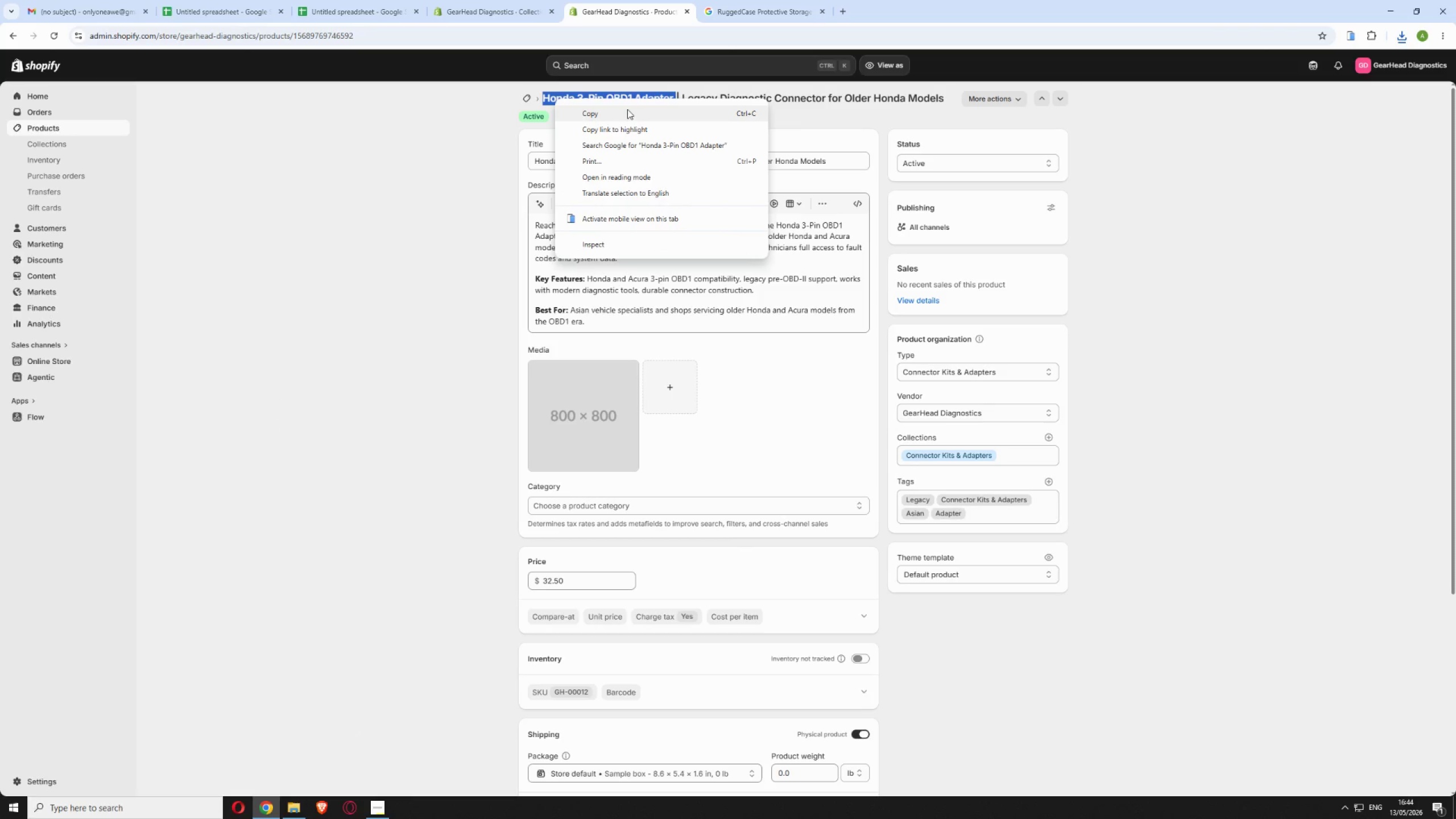 
left_click([623, 114])
 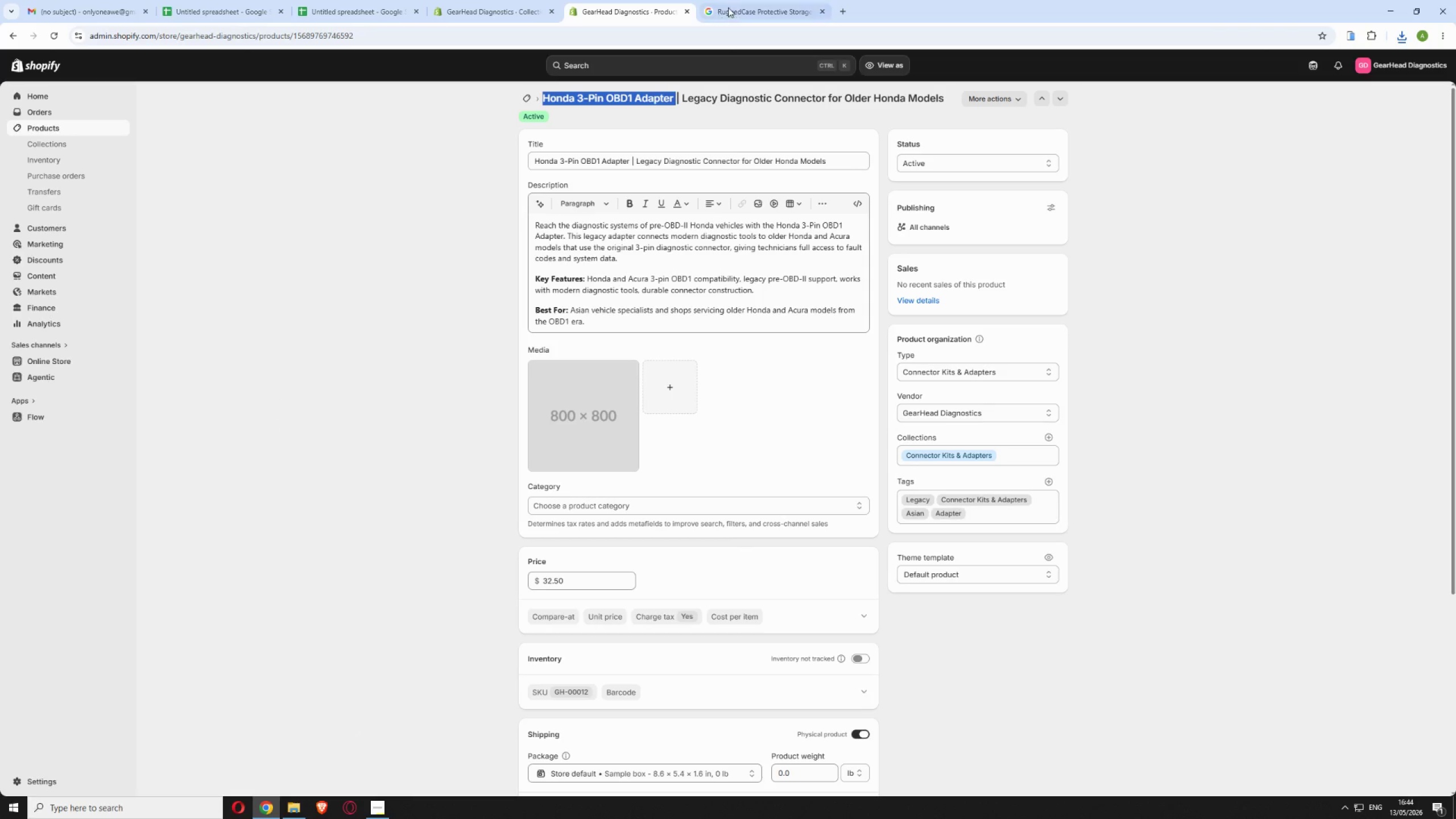 
left_click([730, 5])
 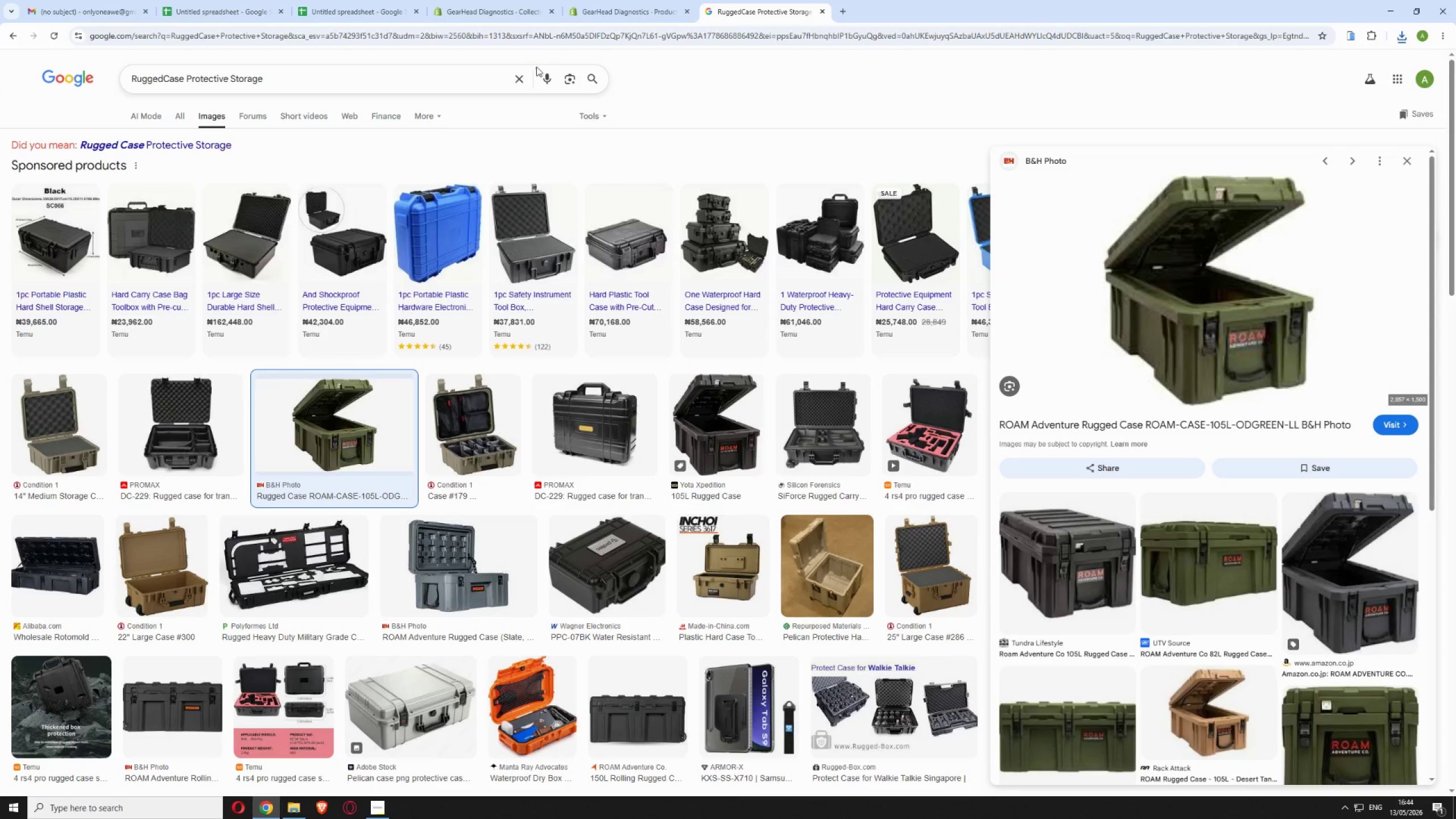 
left_click([515, 77])
 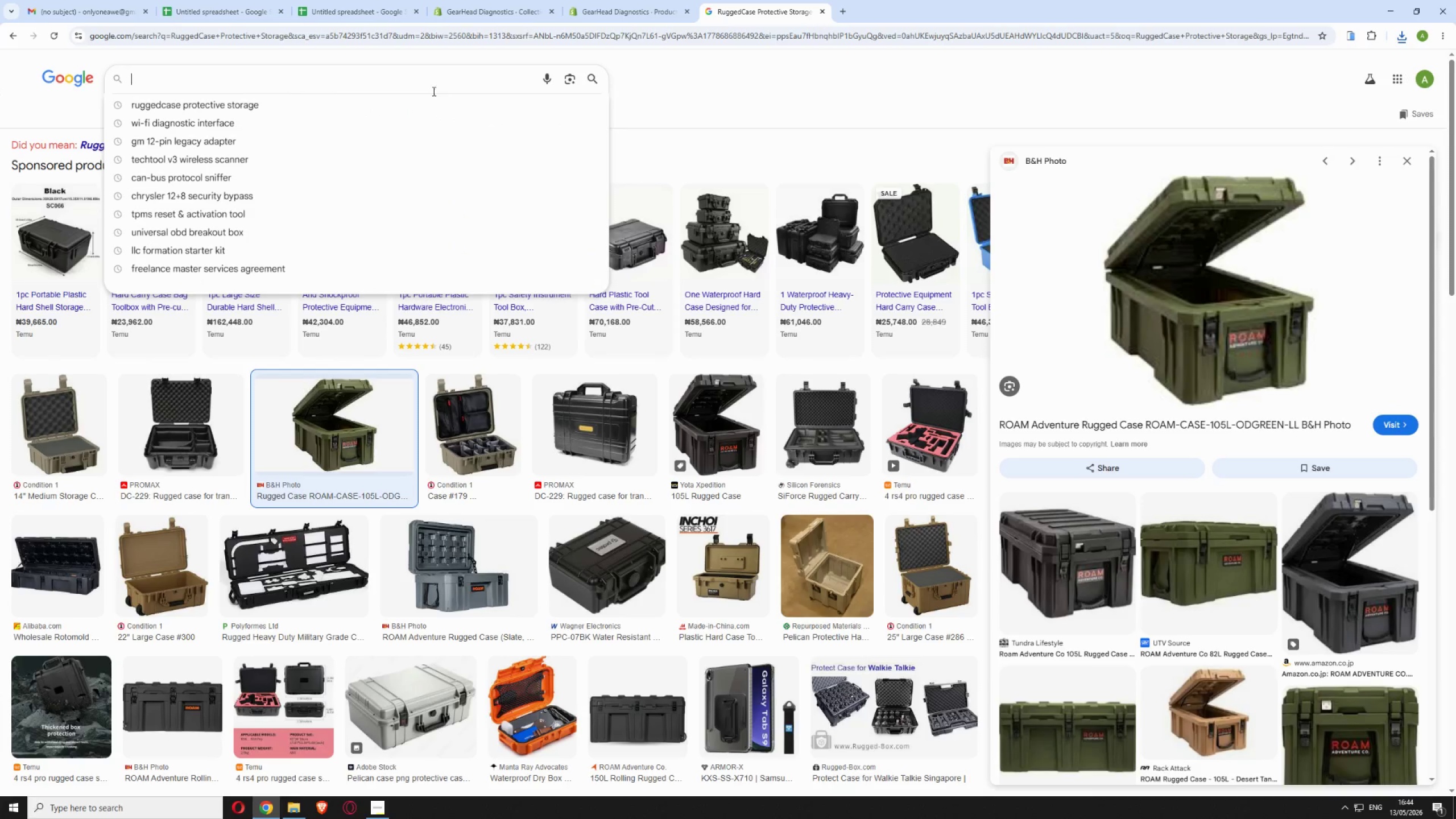 
right_click([431, 90])
 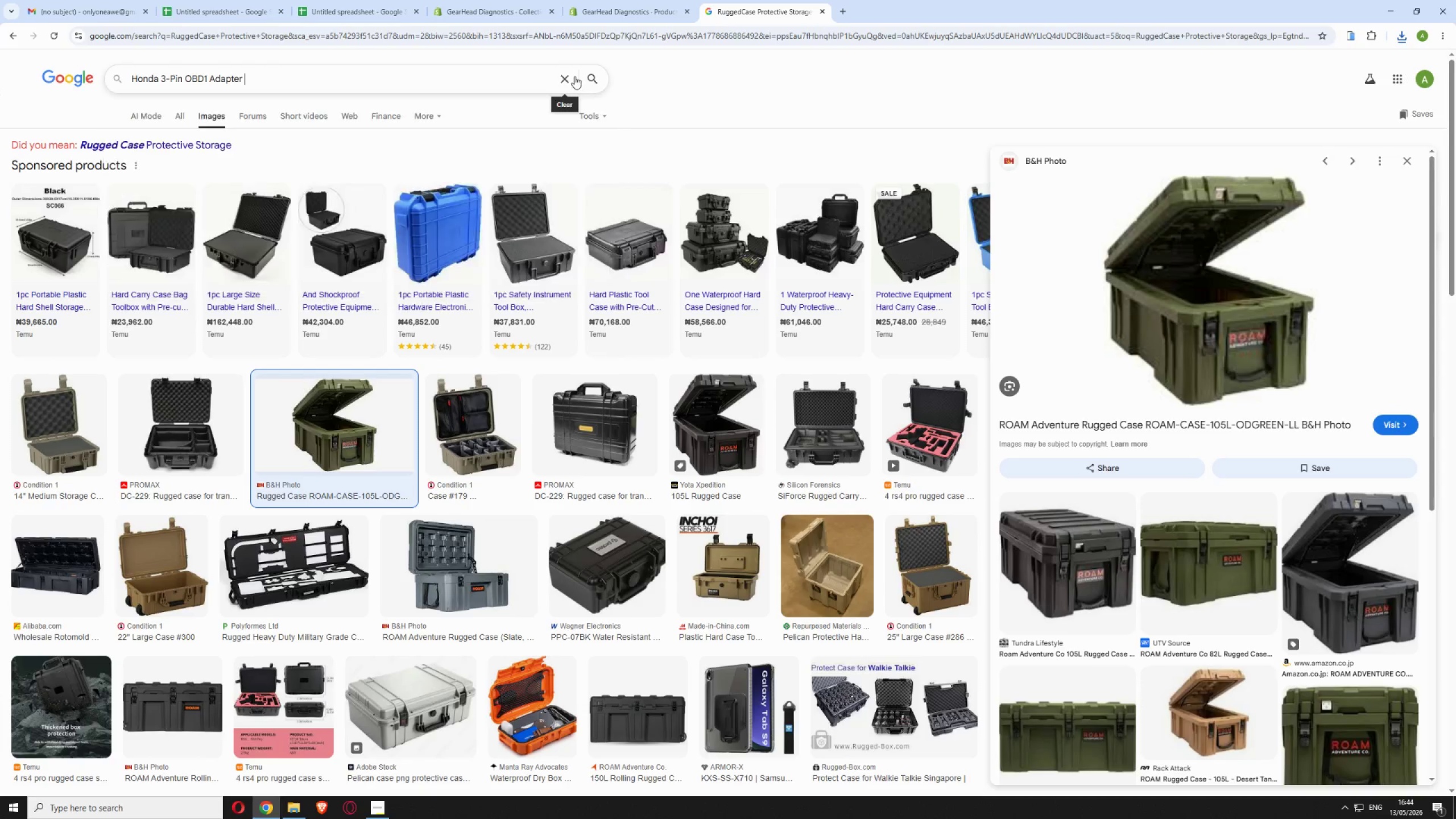 
left_click([588, 75])
 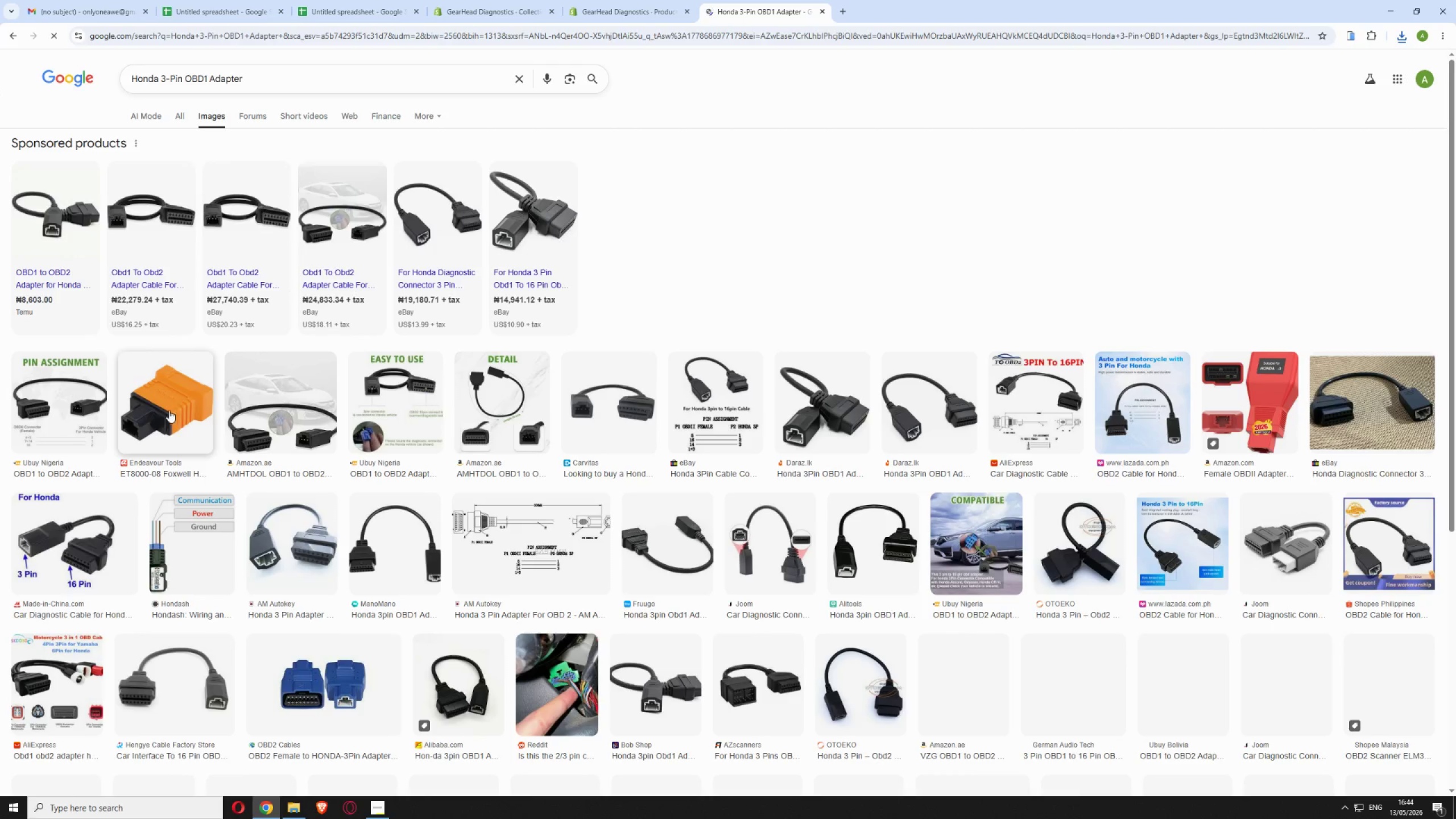 
left_click([283, 551])
 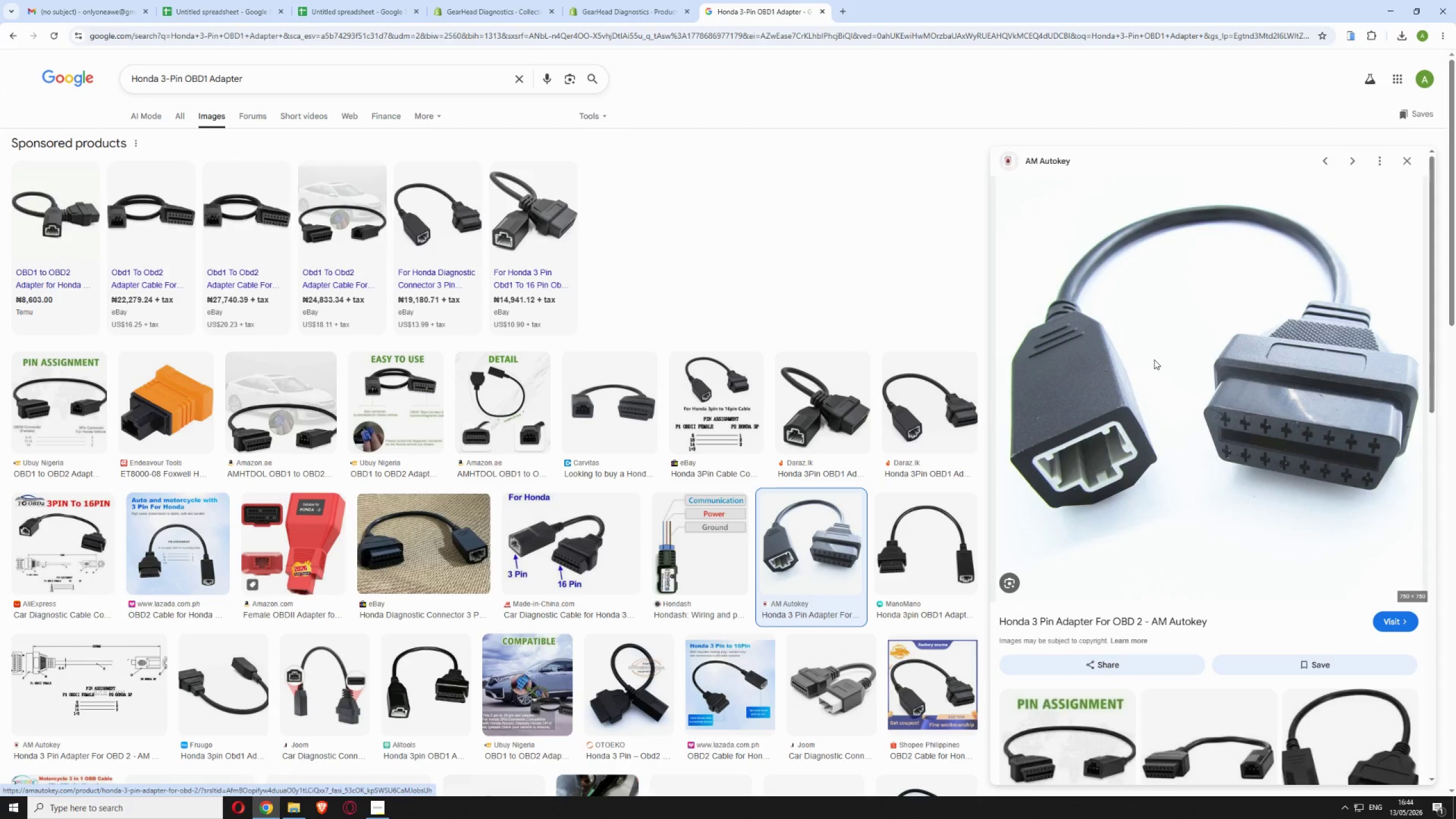 
wait(6.61)
 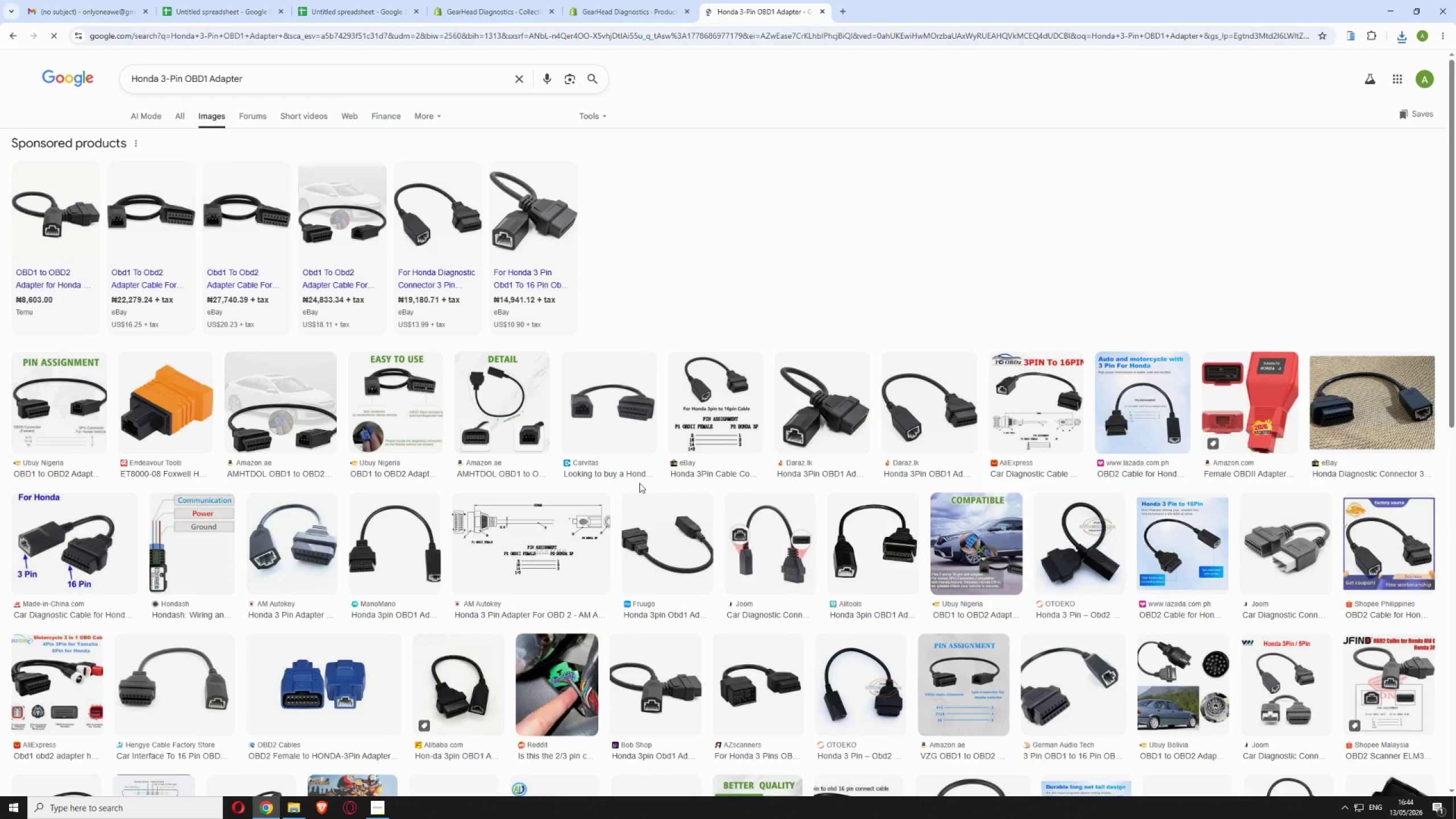 
right_click([1154, 359])
 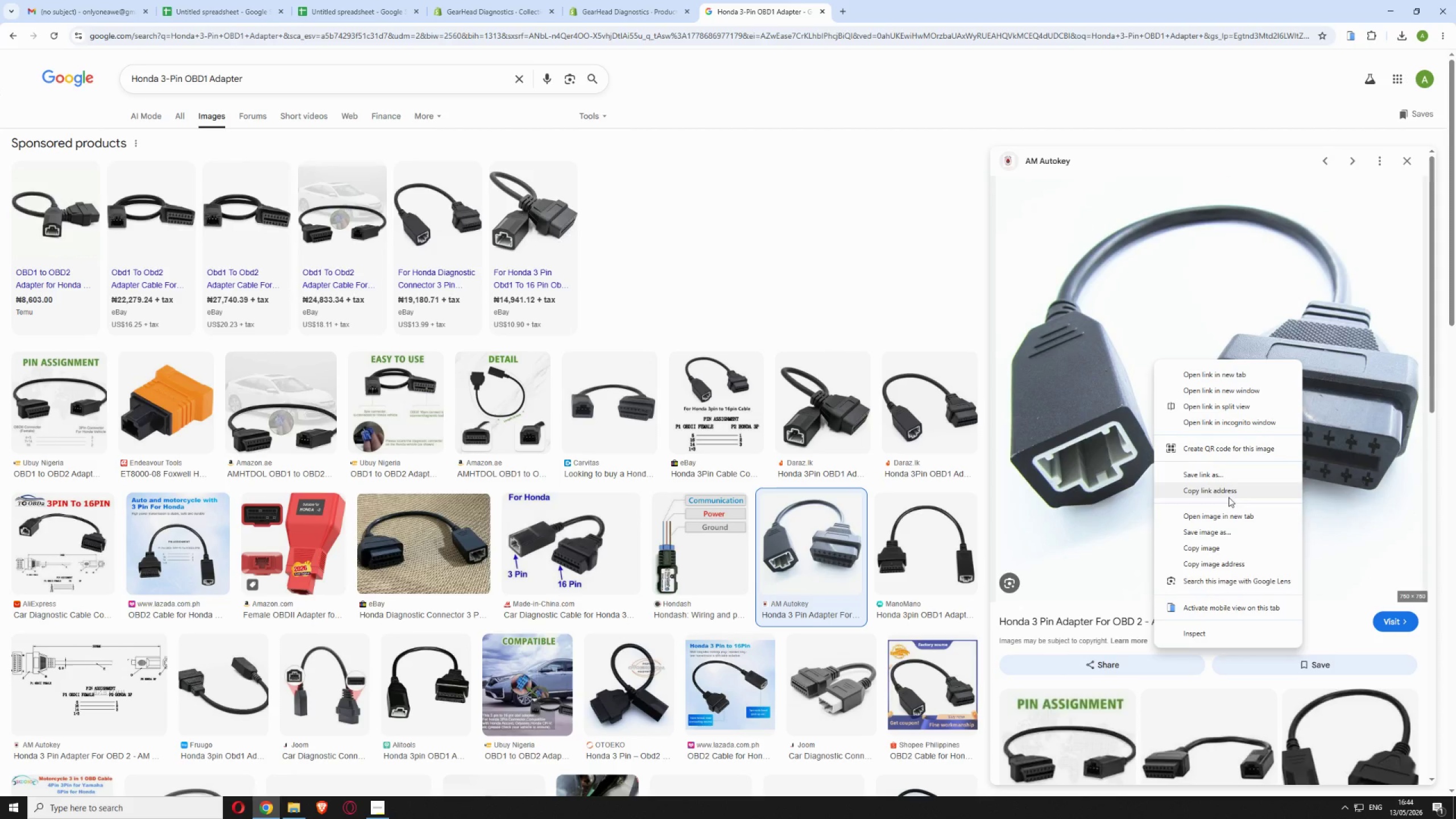 
left_click_drag(start_coordinate=[1230, 532], to_coordinate=[1235, 532])
 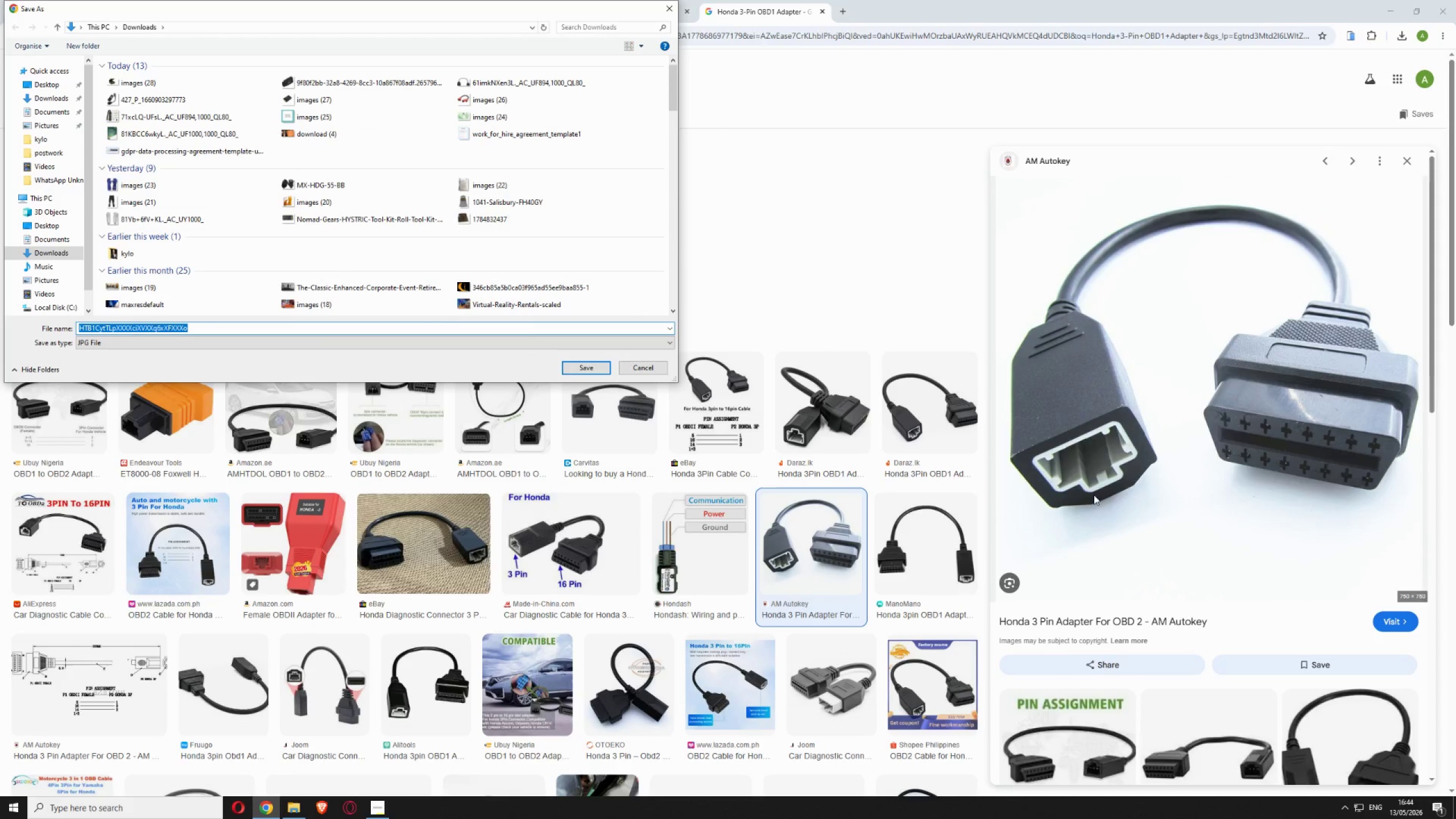 
left_click([582, 366])
 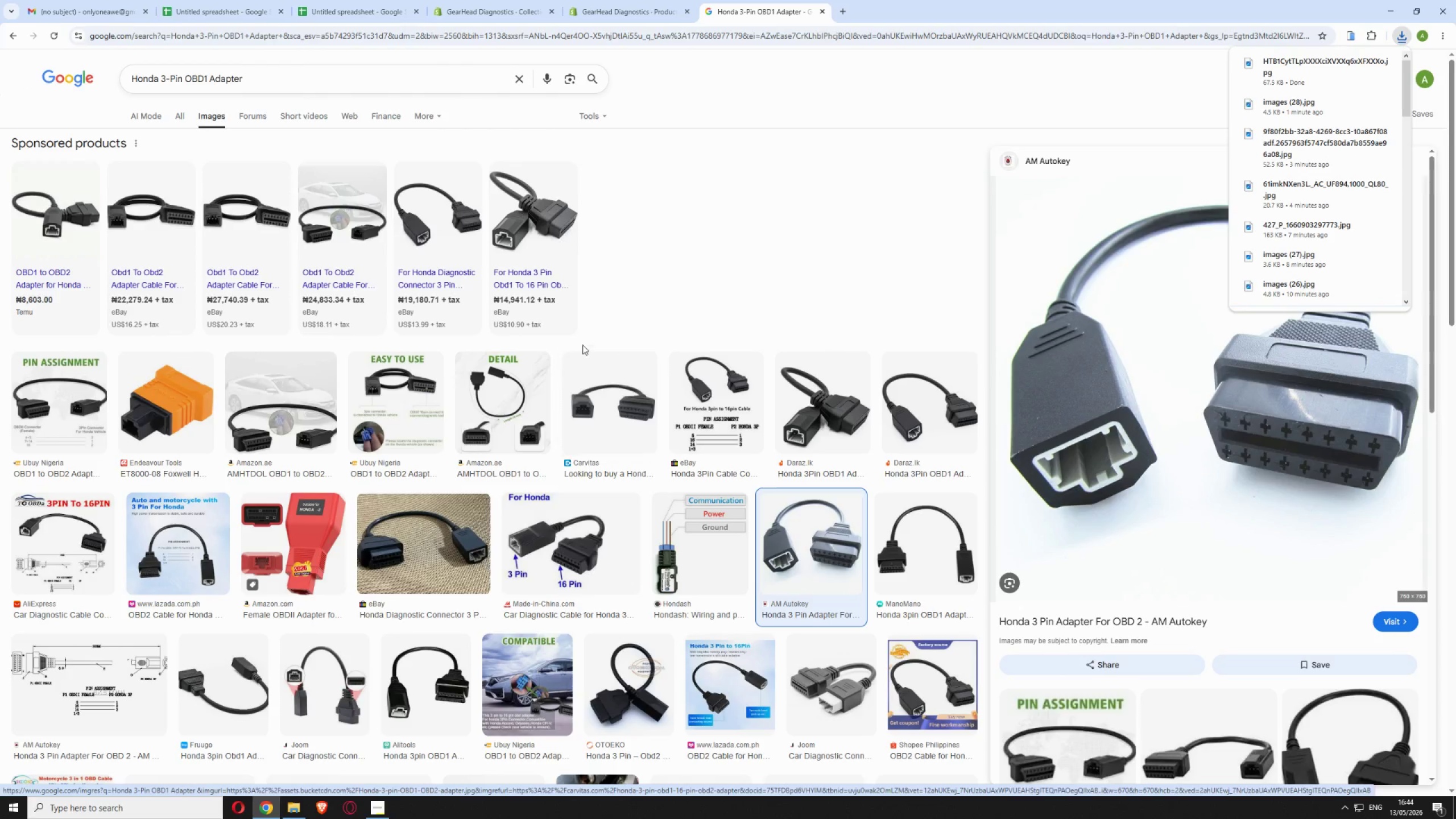 
left_click([606, 3])
 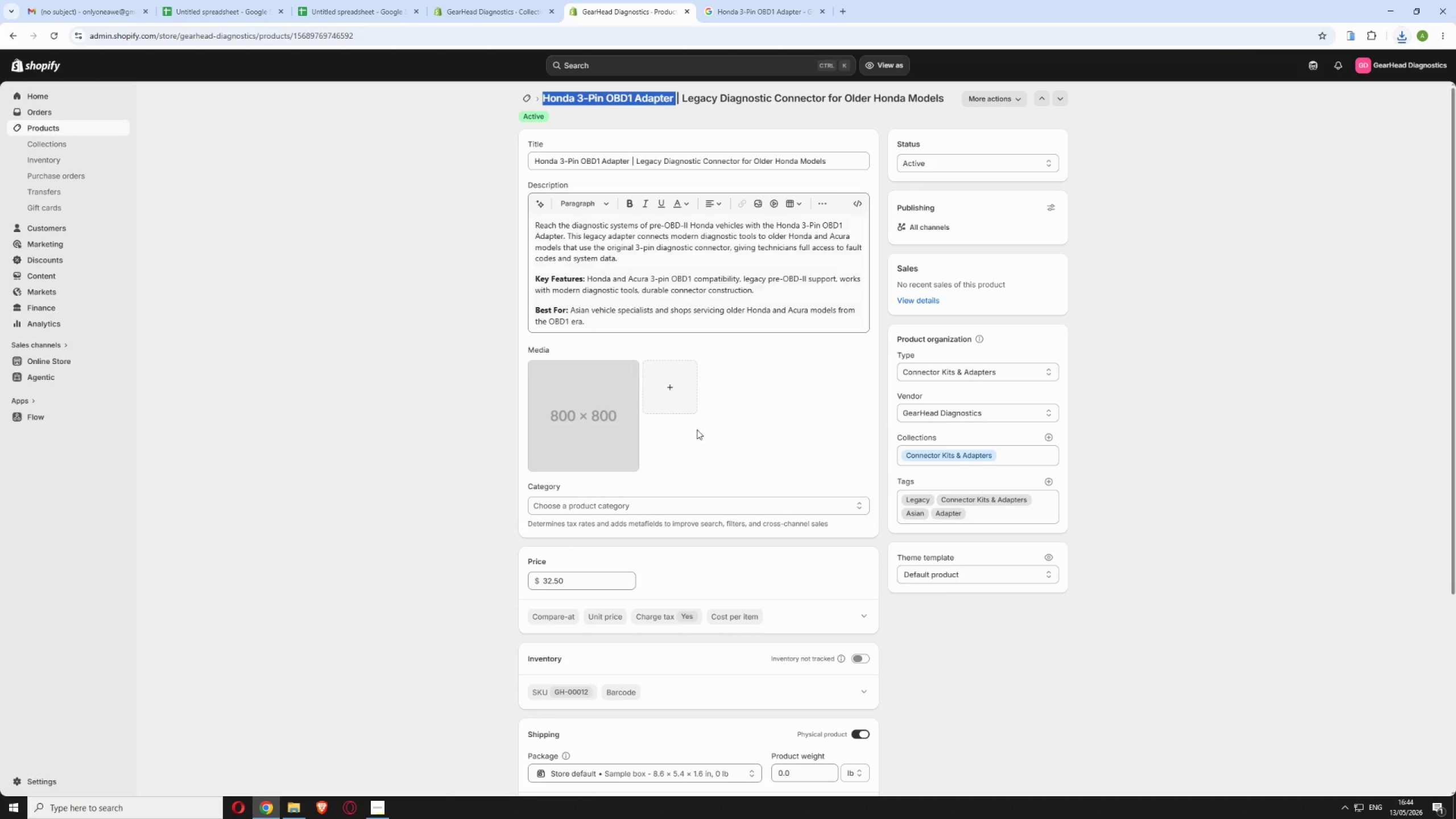 
left_click([669, 392])
 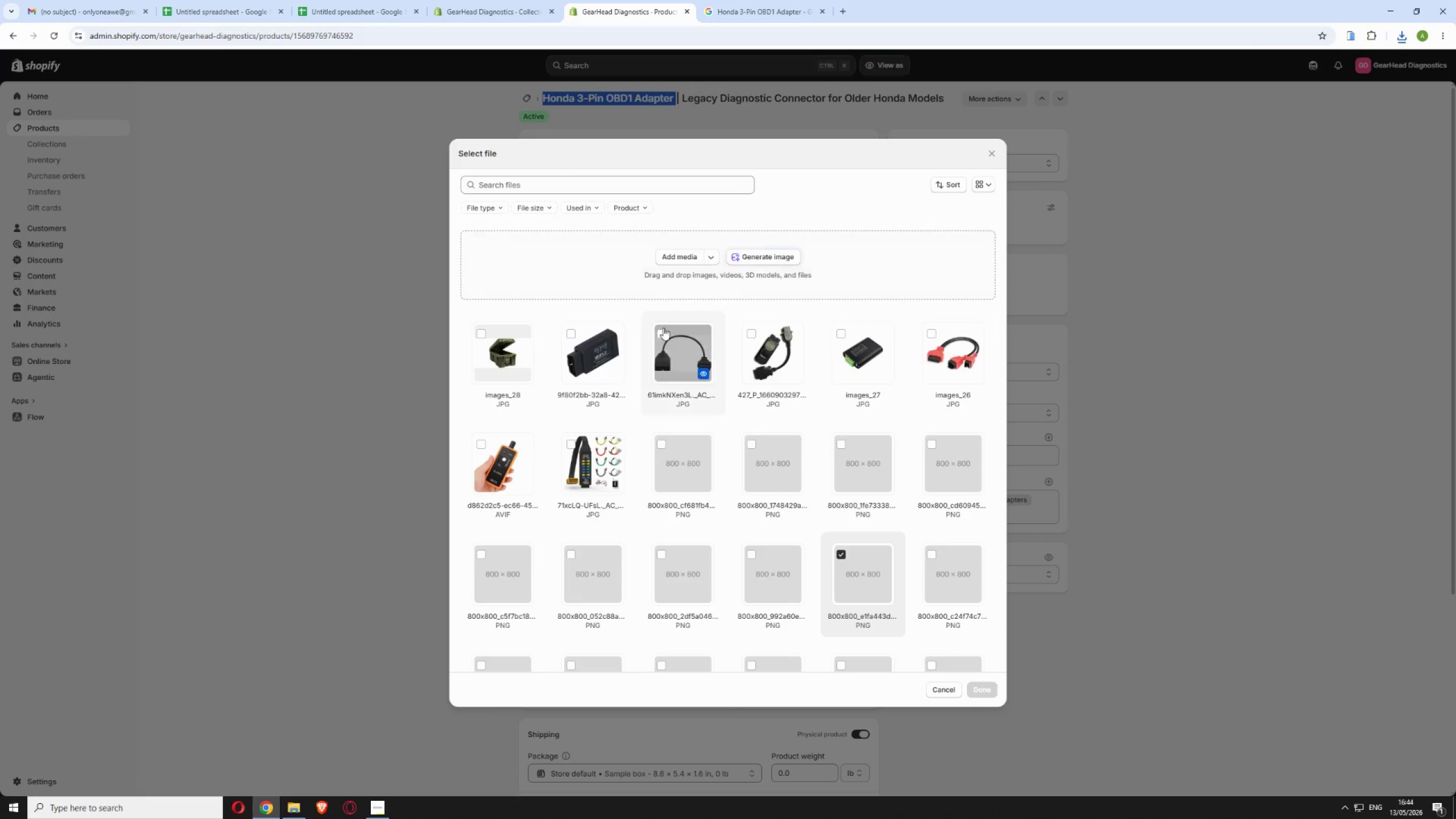 
left_click([672, 253])
 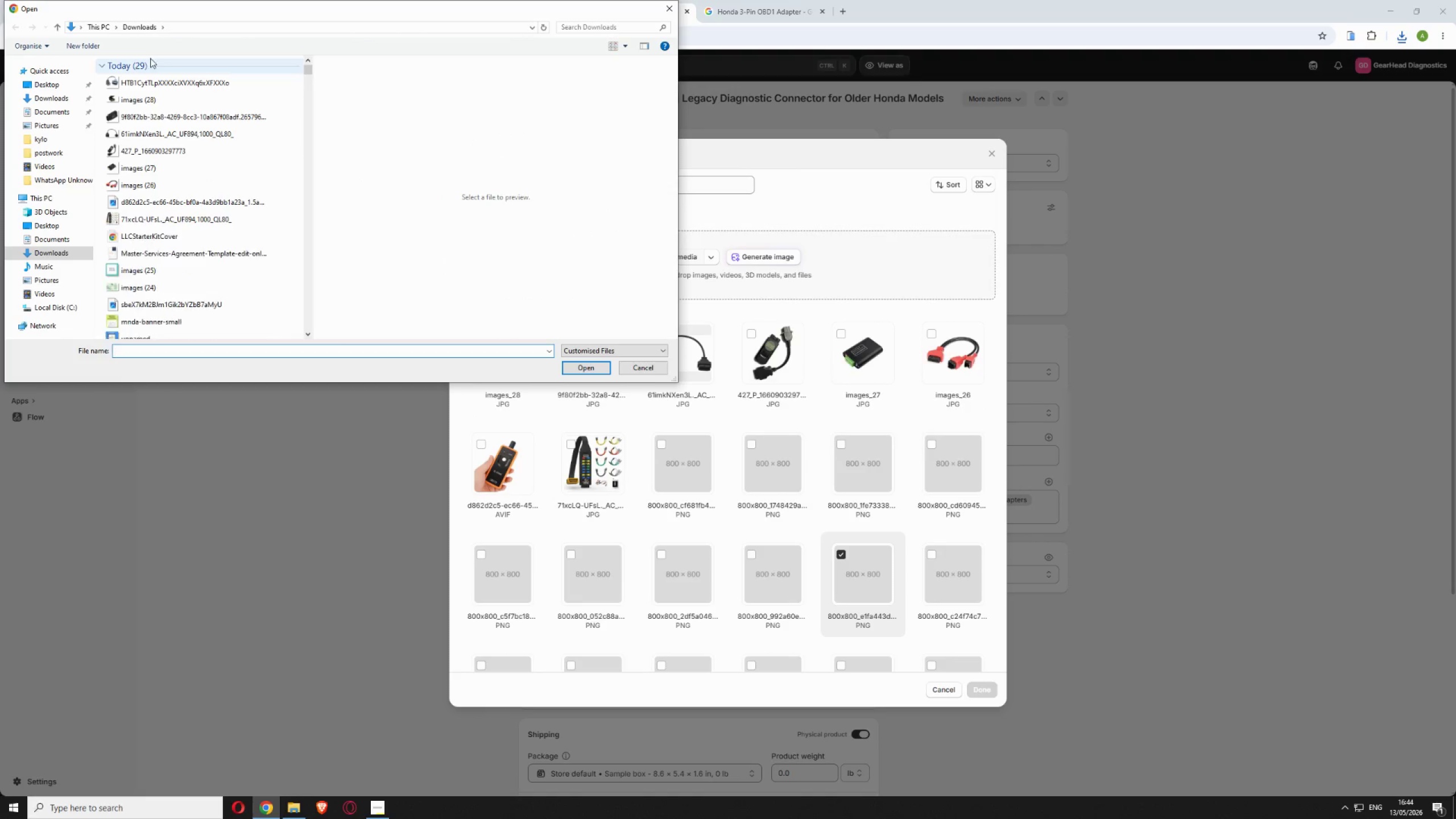 
left_click([136, 82])
 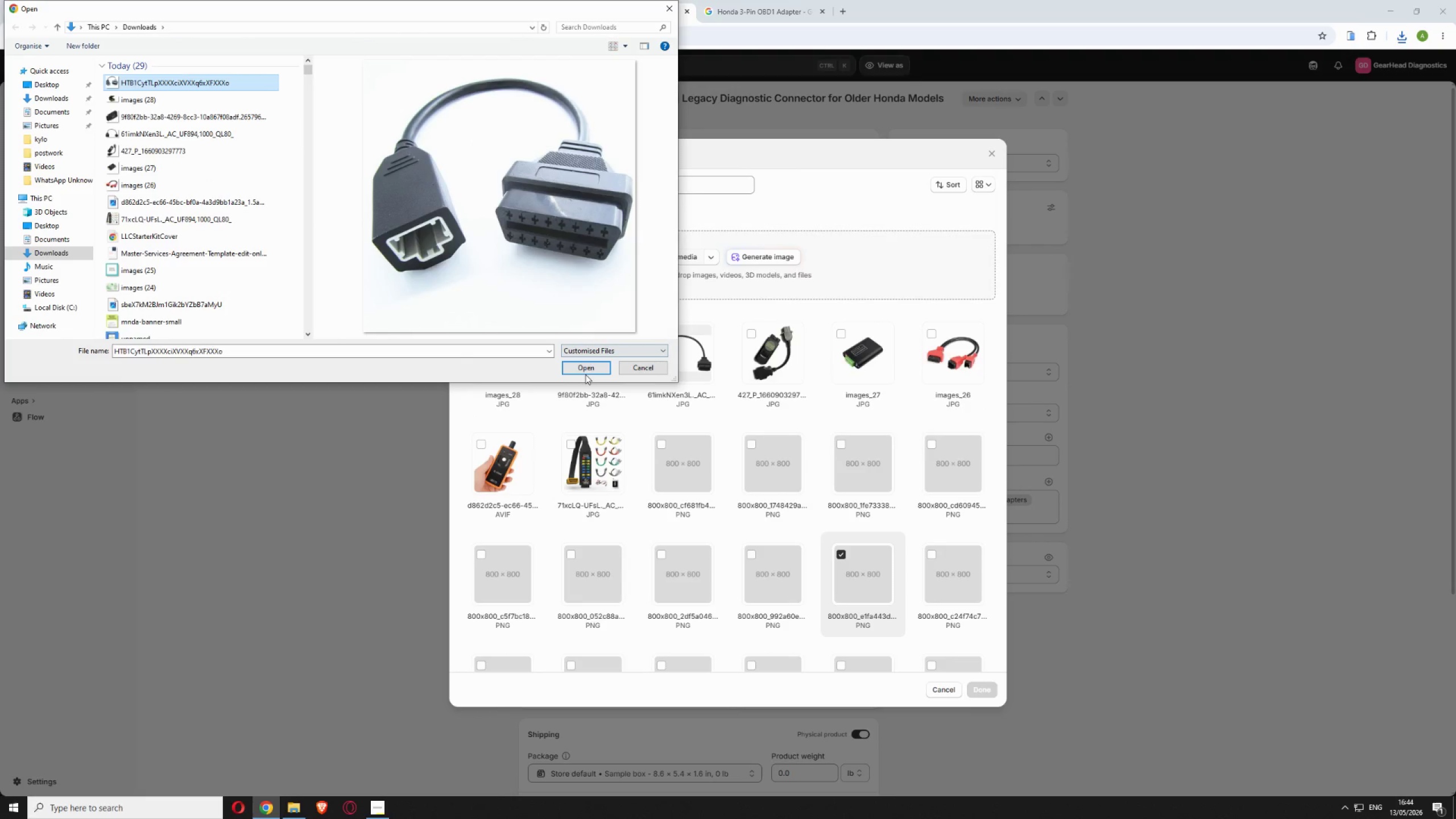 
left_click([582, 372])
 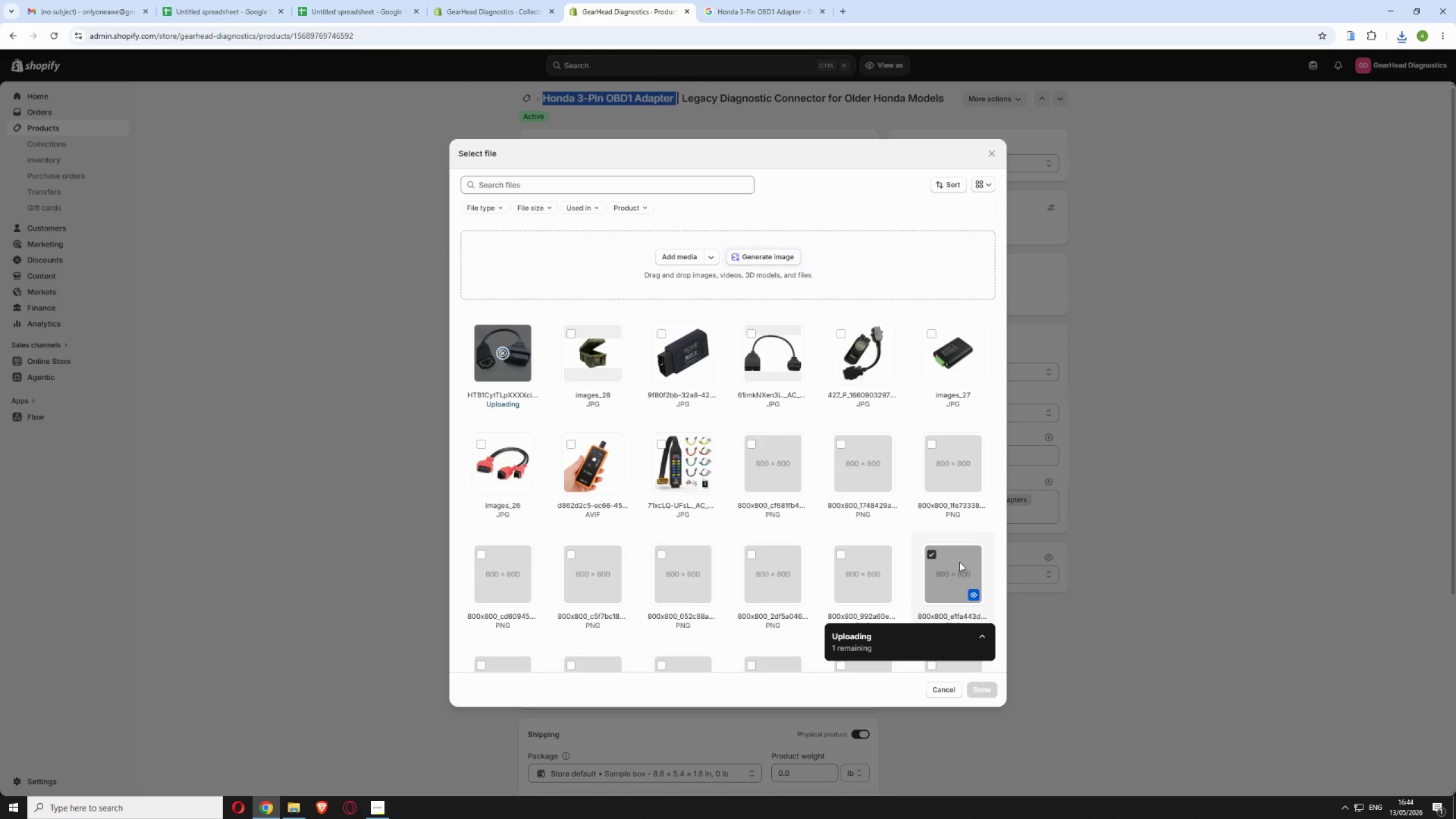 
left_click([932, 556])
 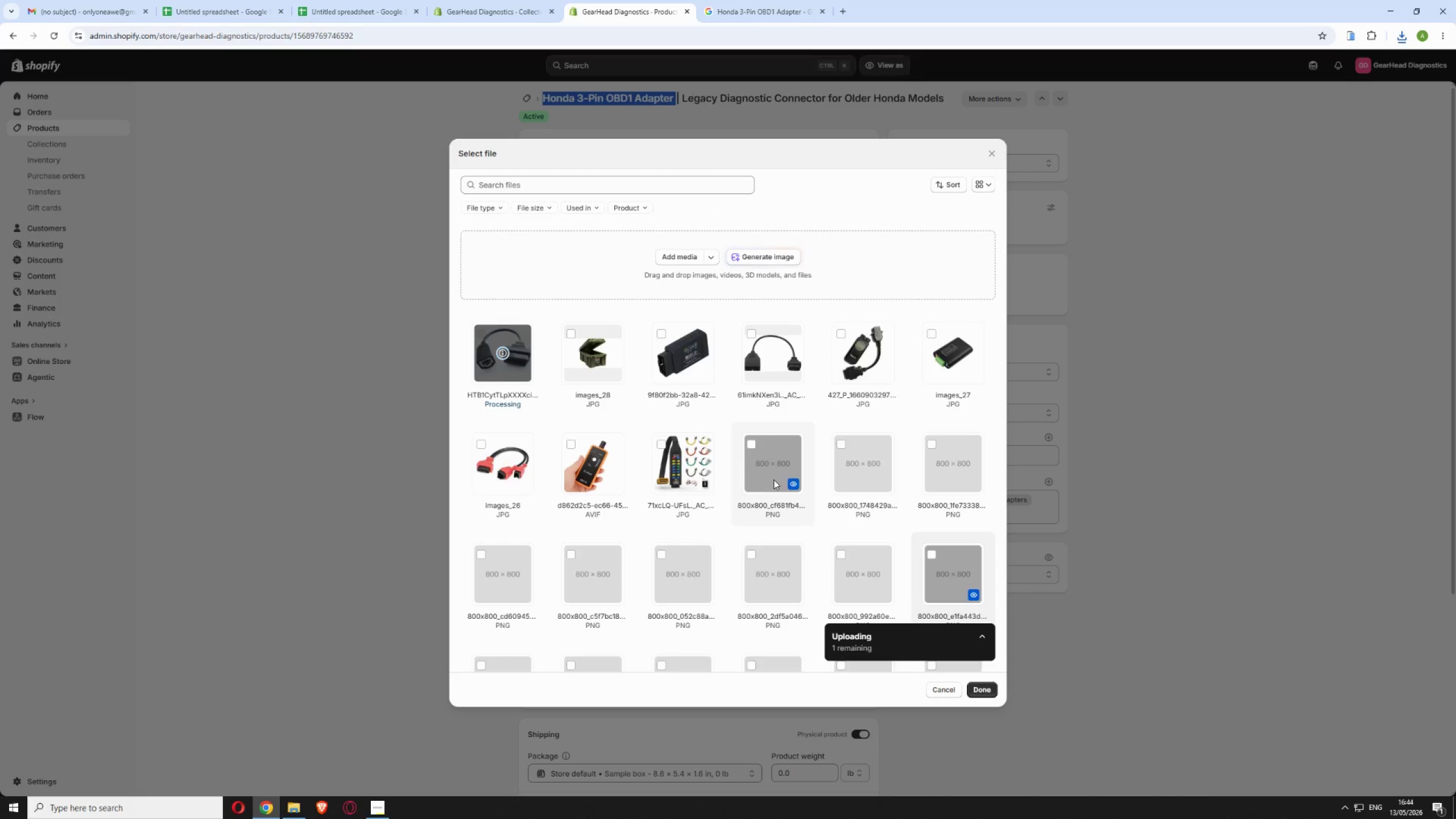 
mouse_move([828, 547])
 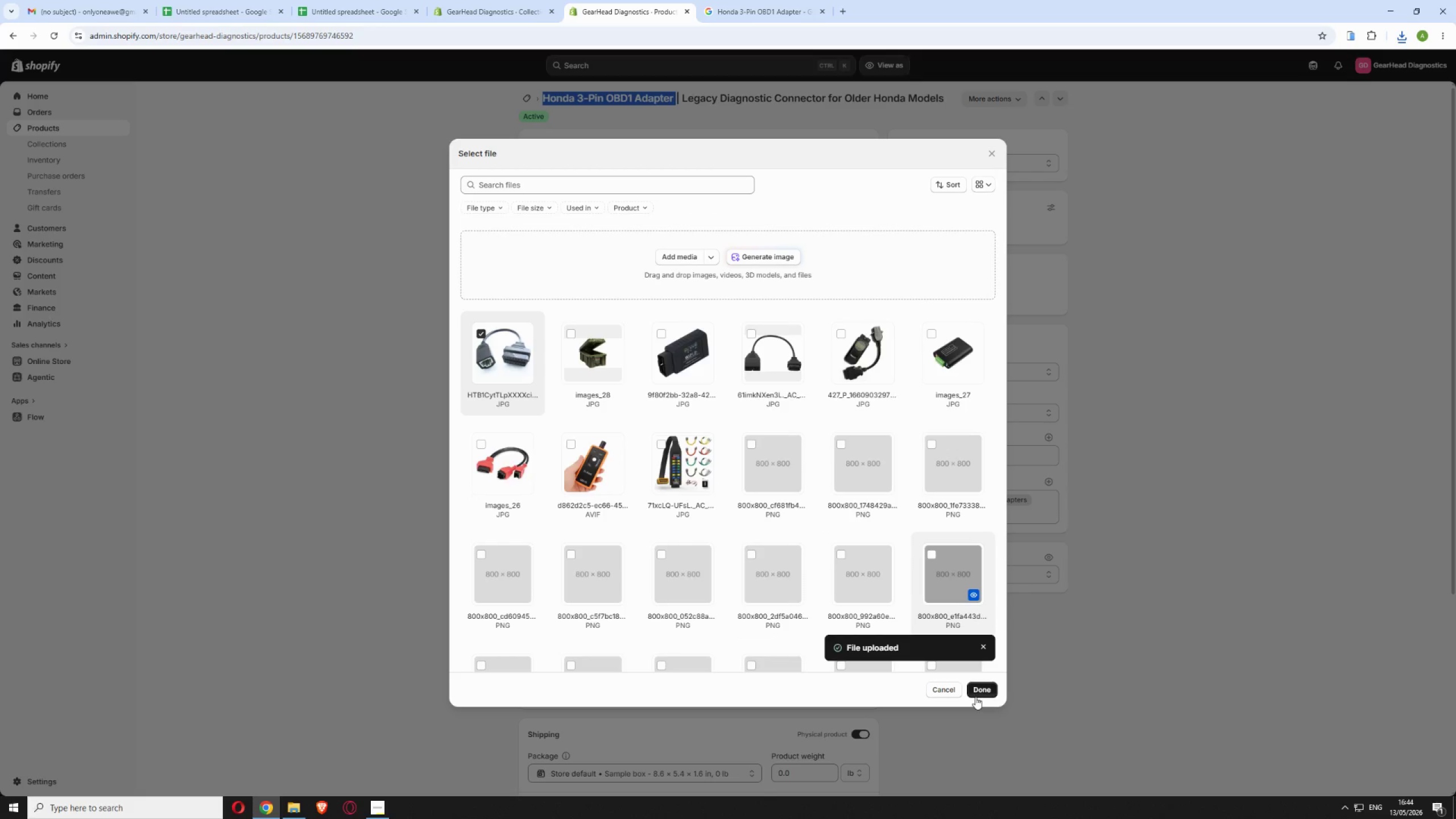 
left_click([976, 689])
 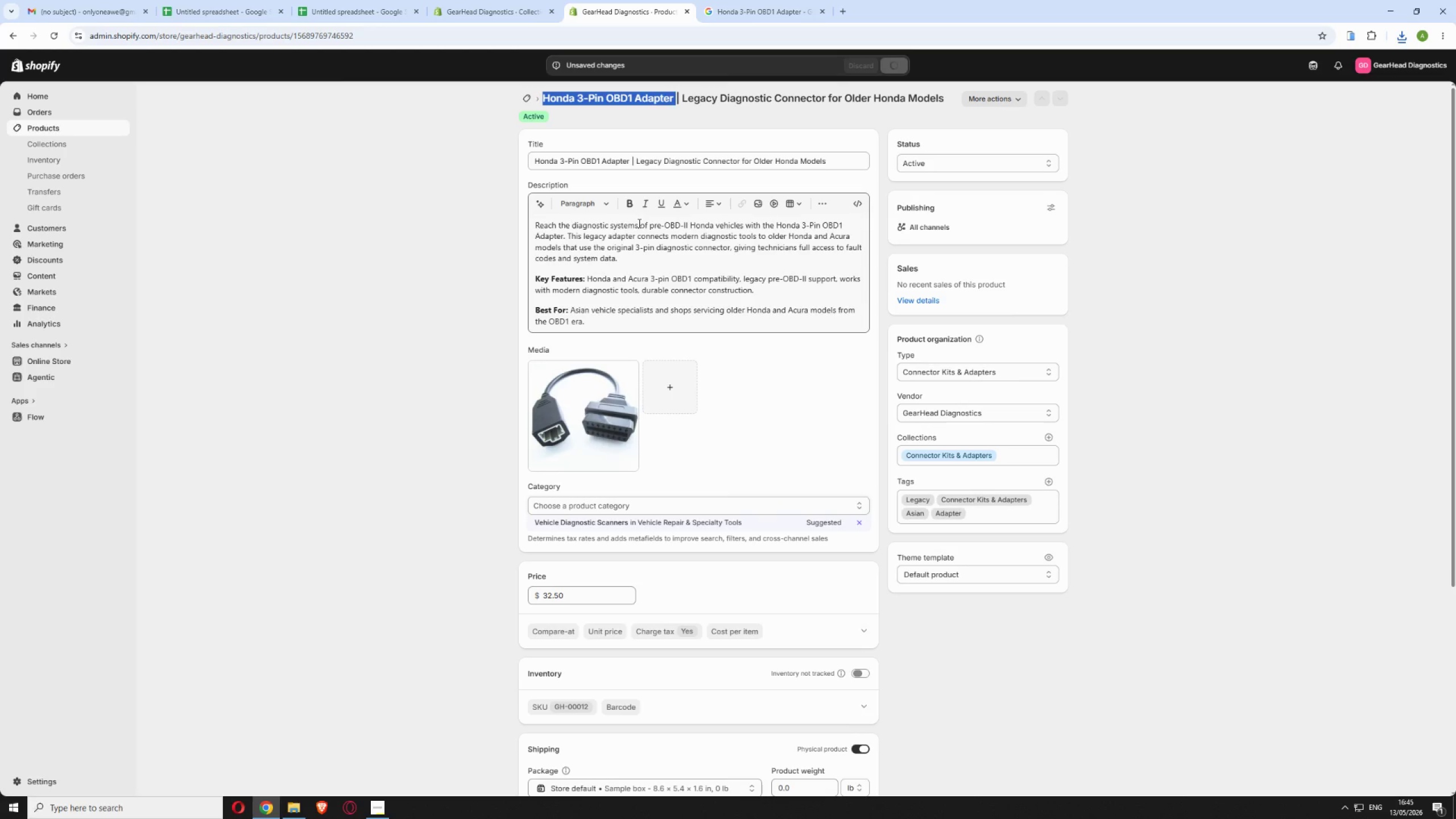 
wait(9.16)
 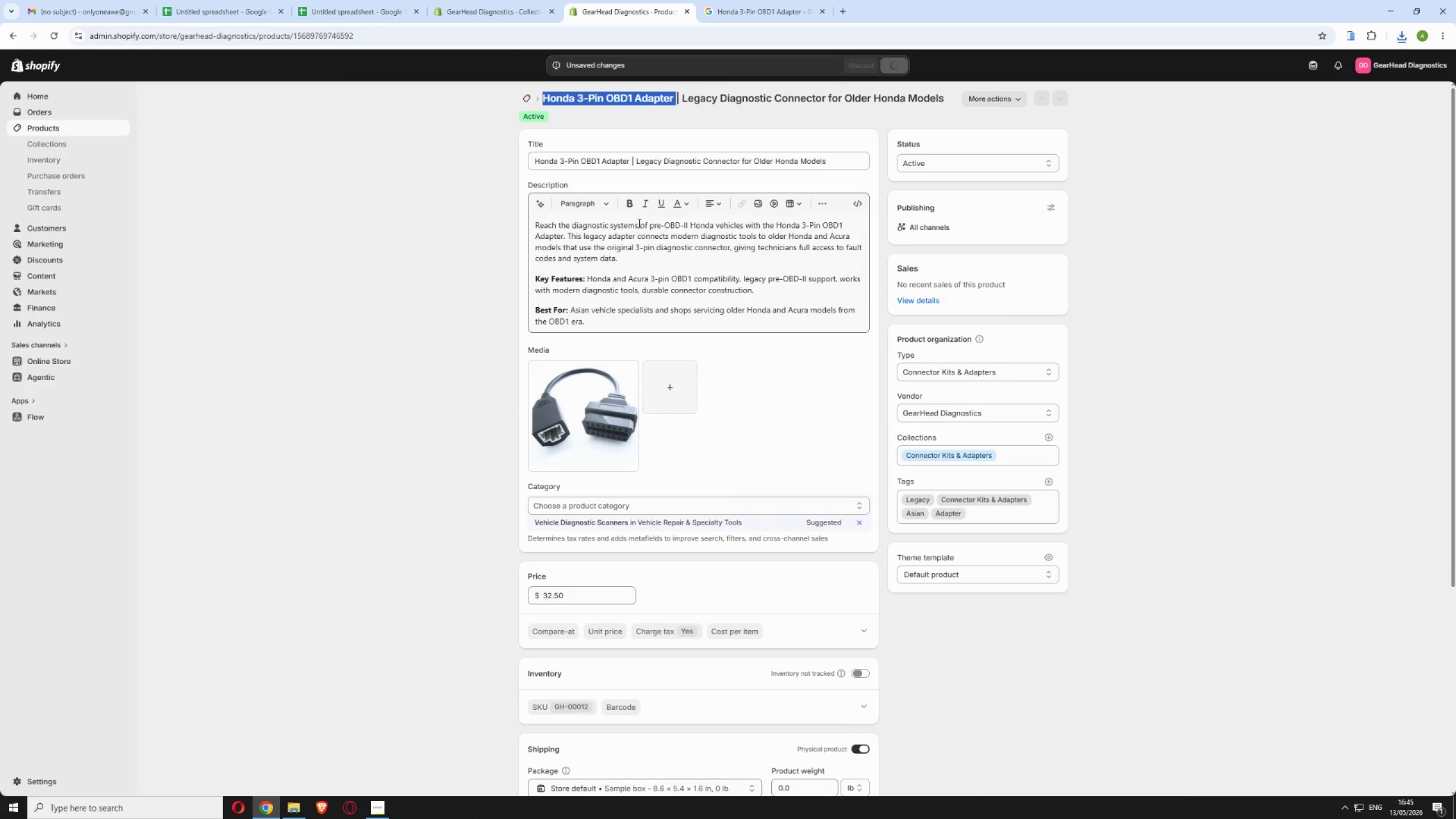 
left_click([524, 94])
 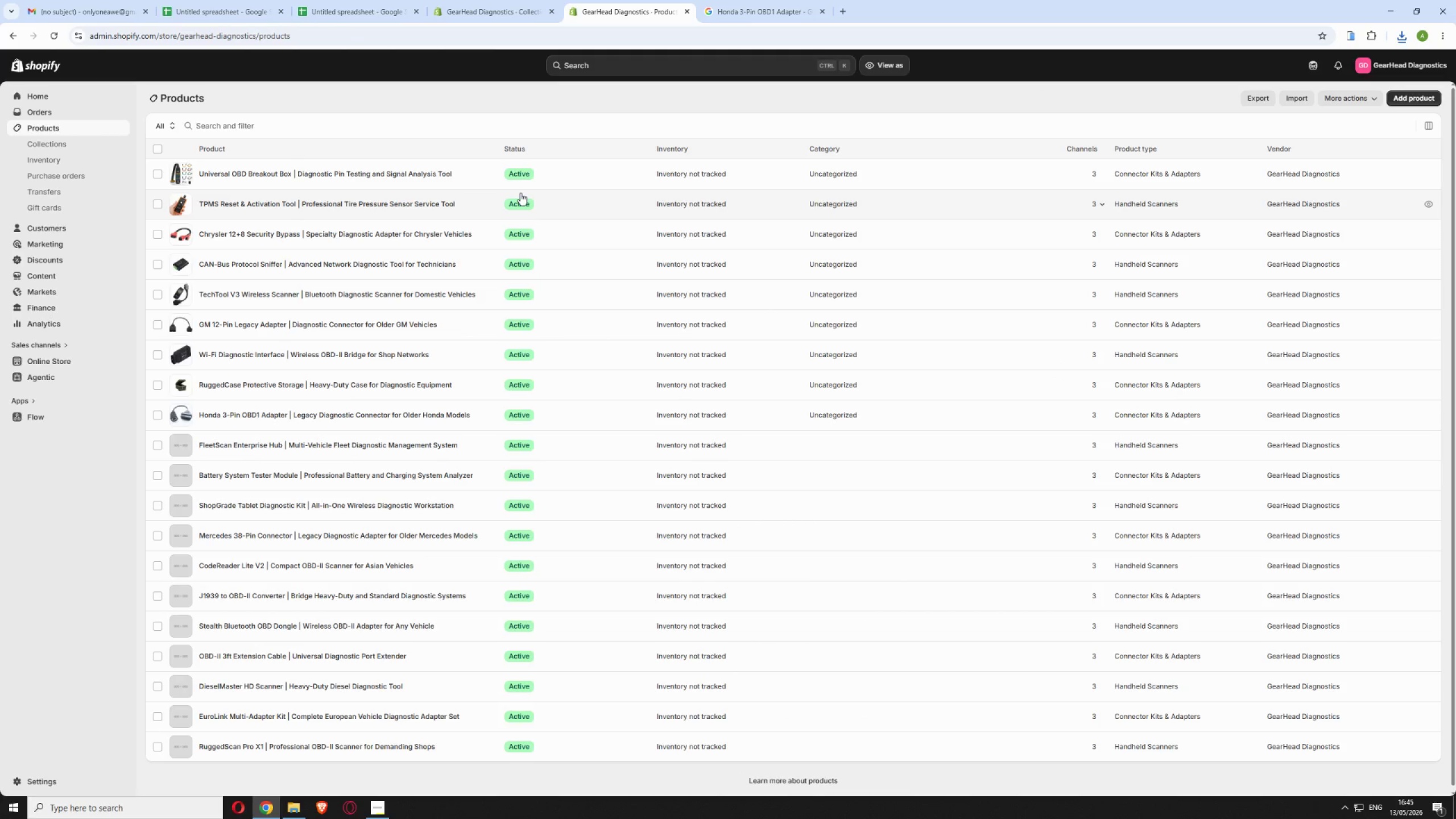 
wait(15.88)
 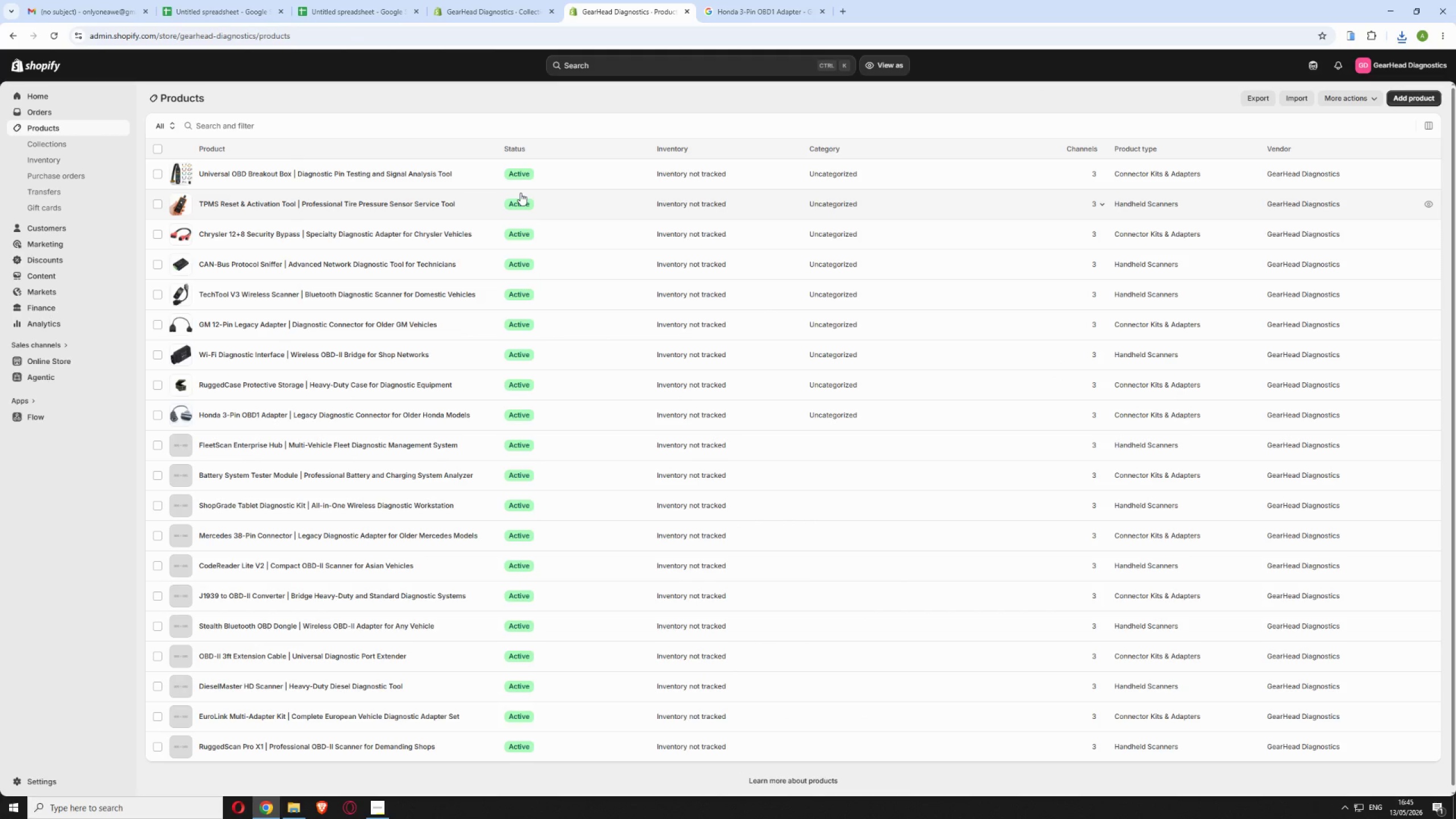 
left_click([503, 5])
 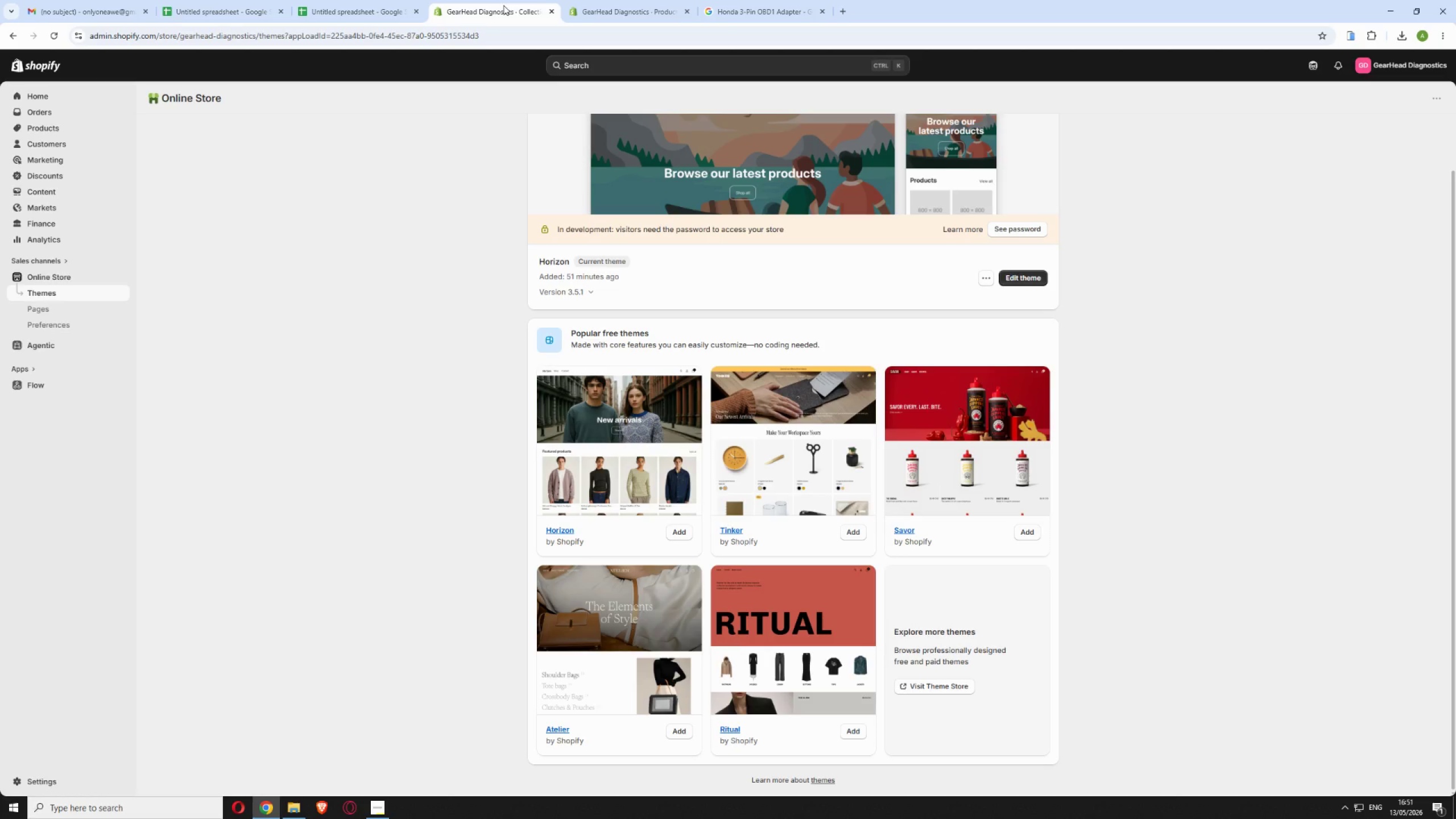 
wait(383.42)
 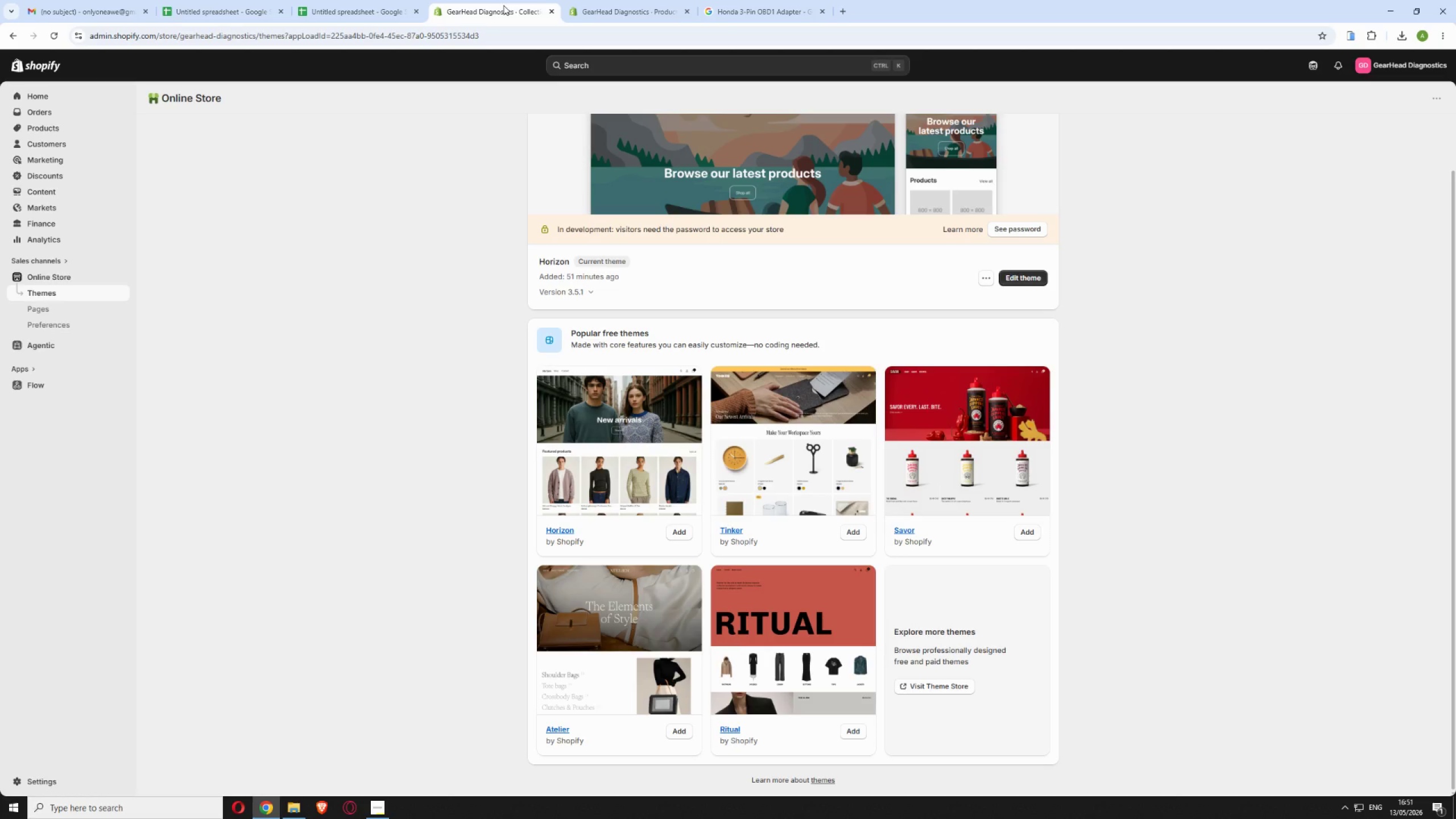 
left_click([634, 0])
 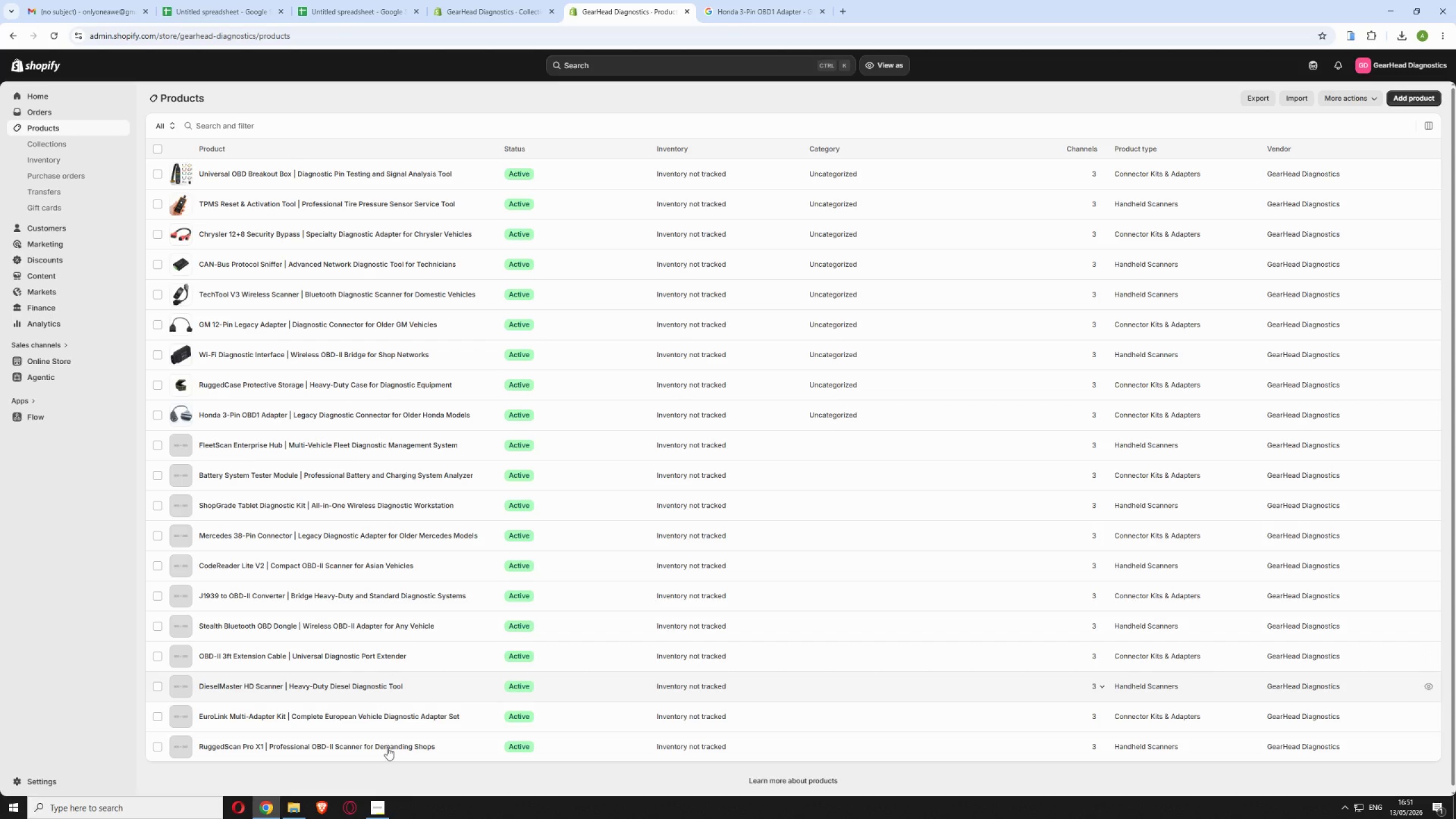 
left_click([382, 806])